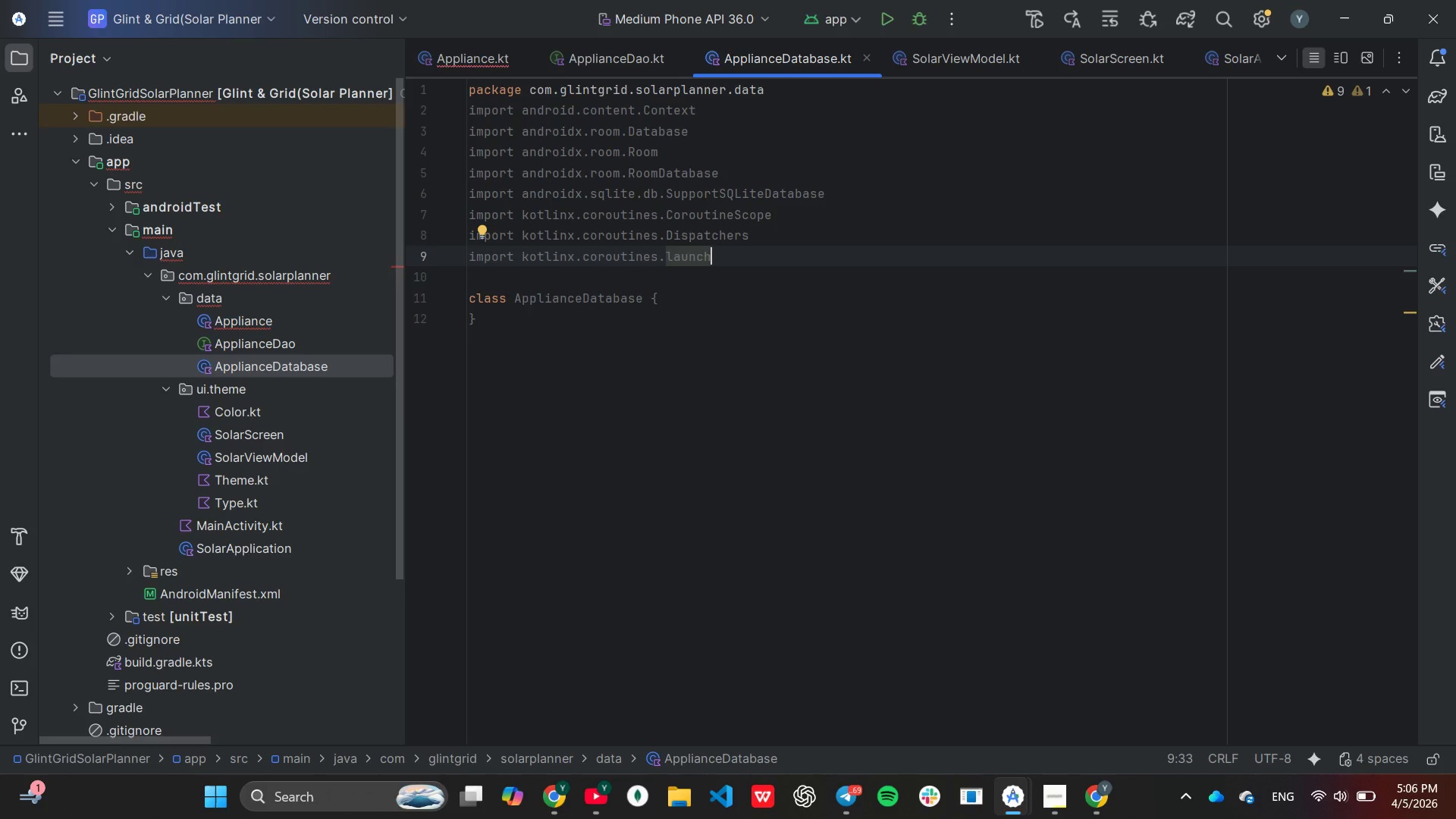 
key(ArrowDown)
 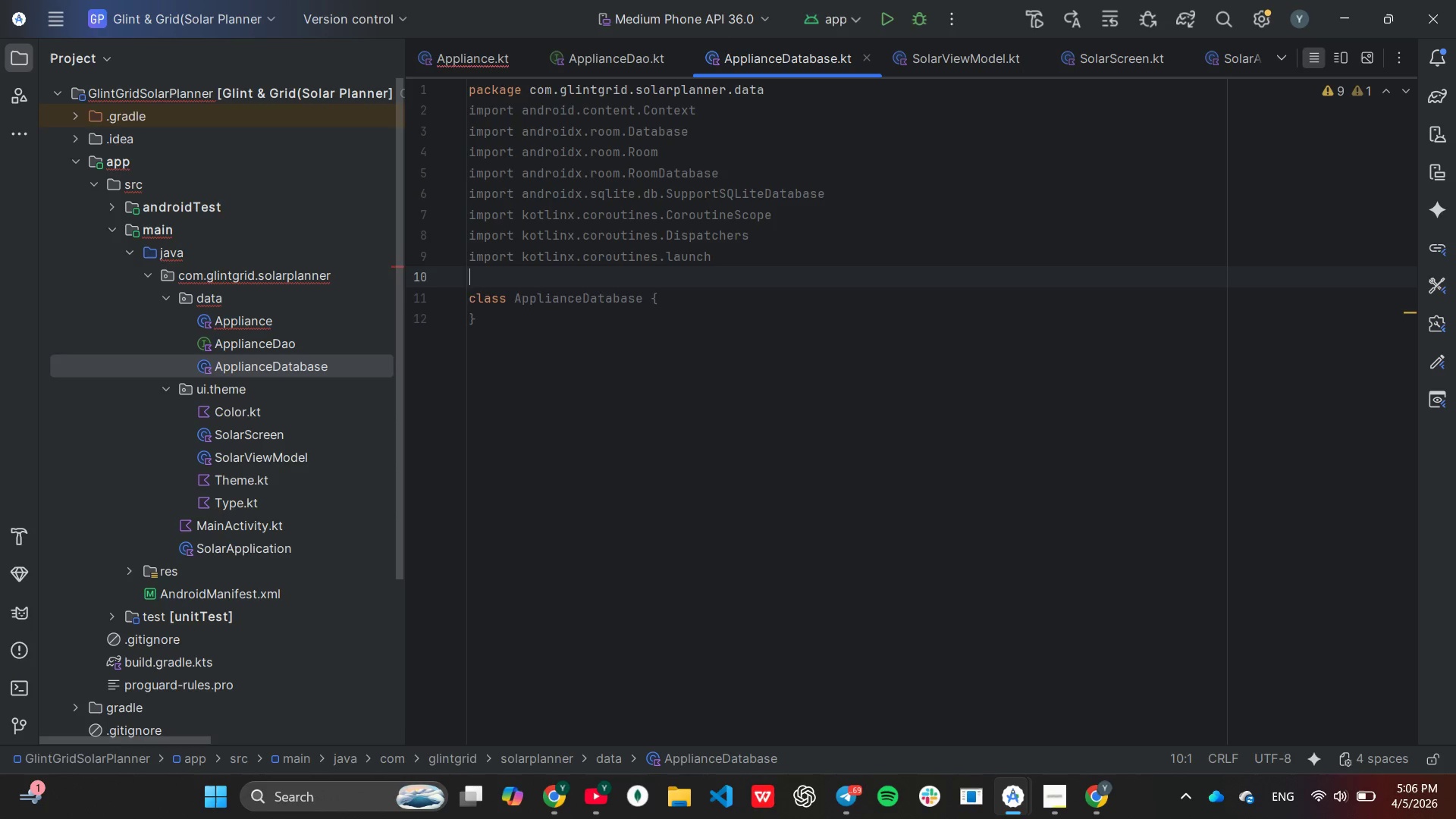 
key(Enter)
 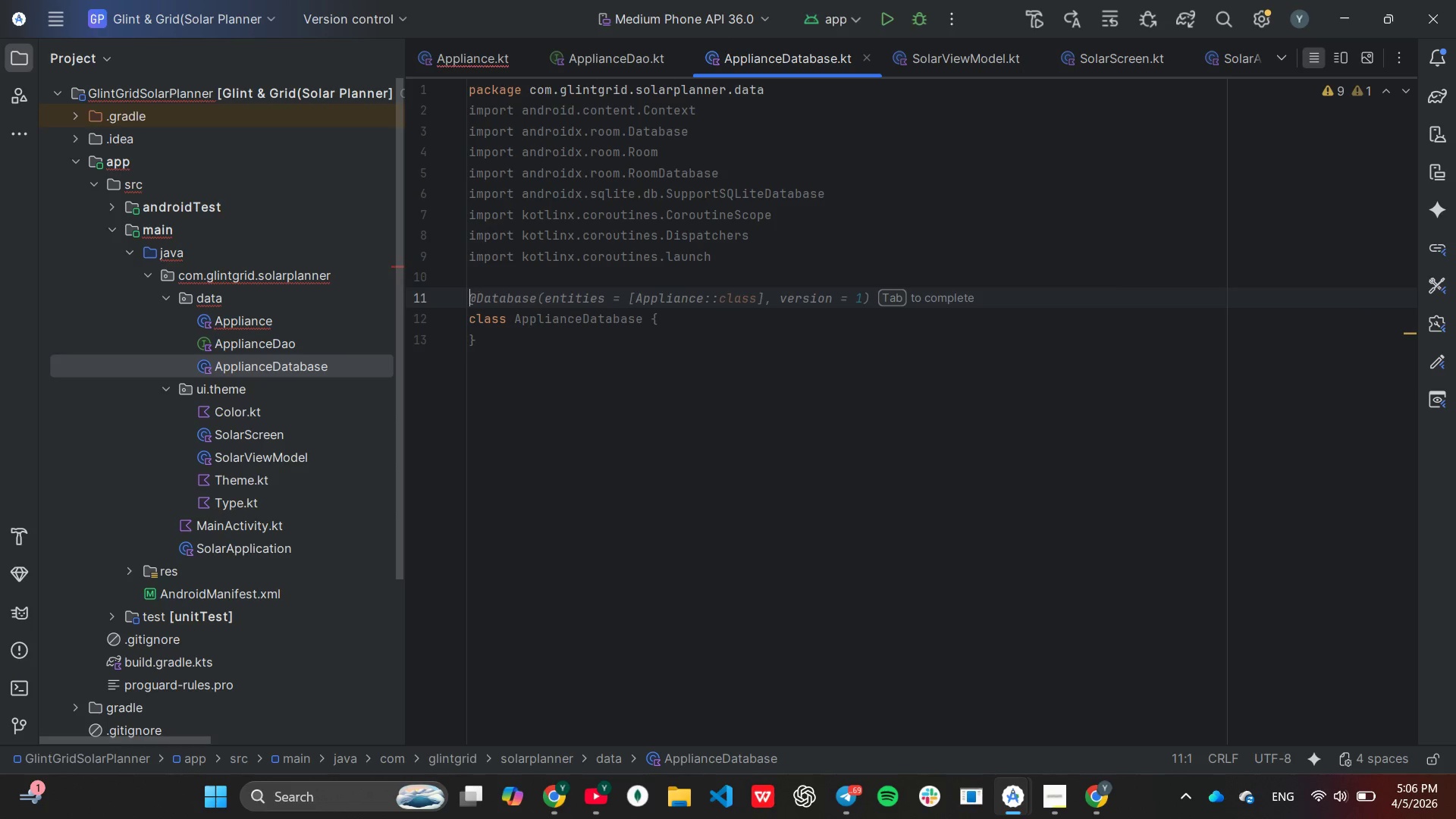 
key(Tab)
 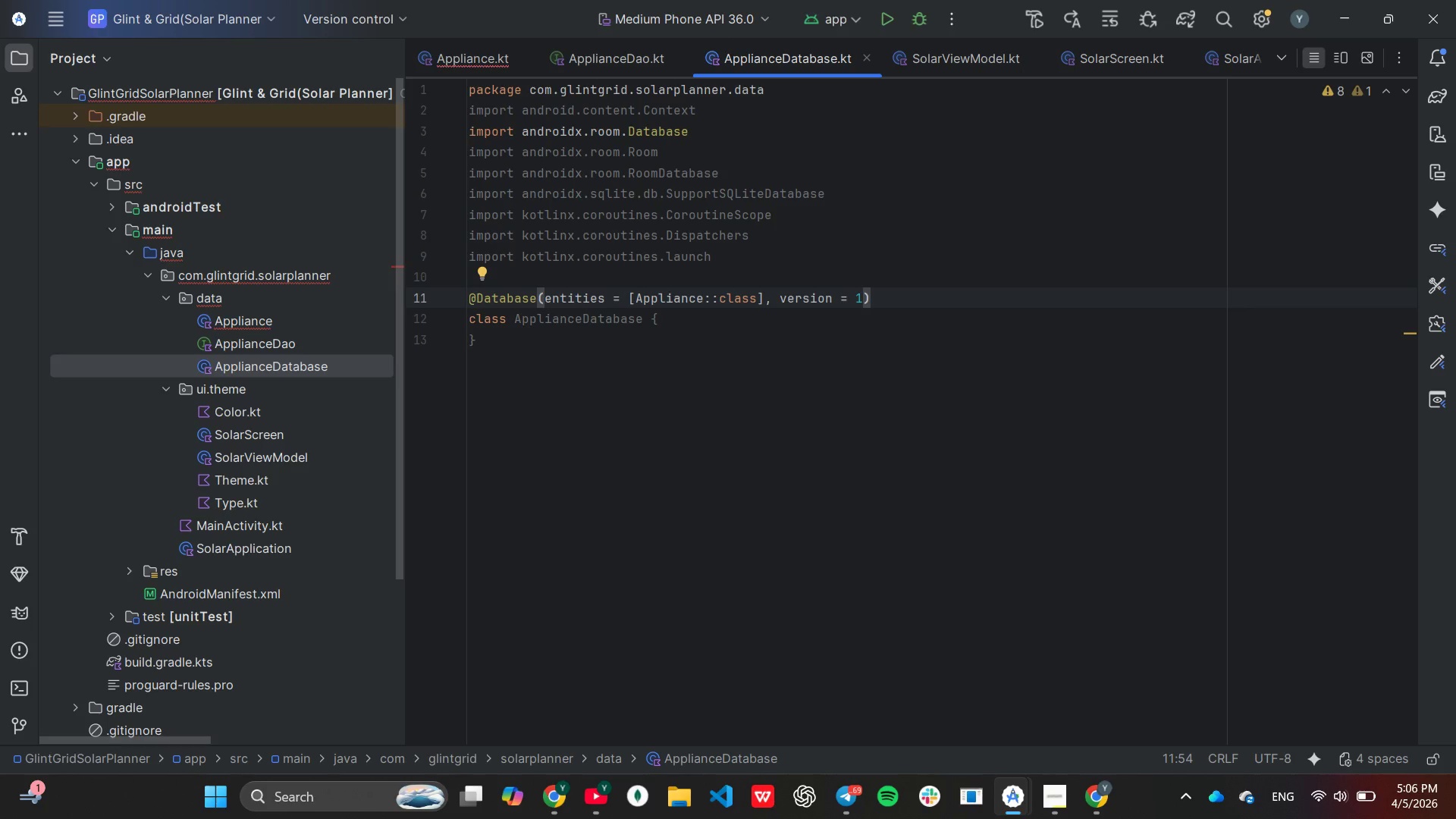 
wait(6.83)
 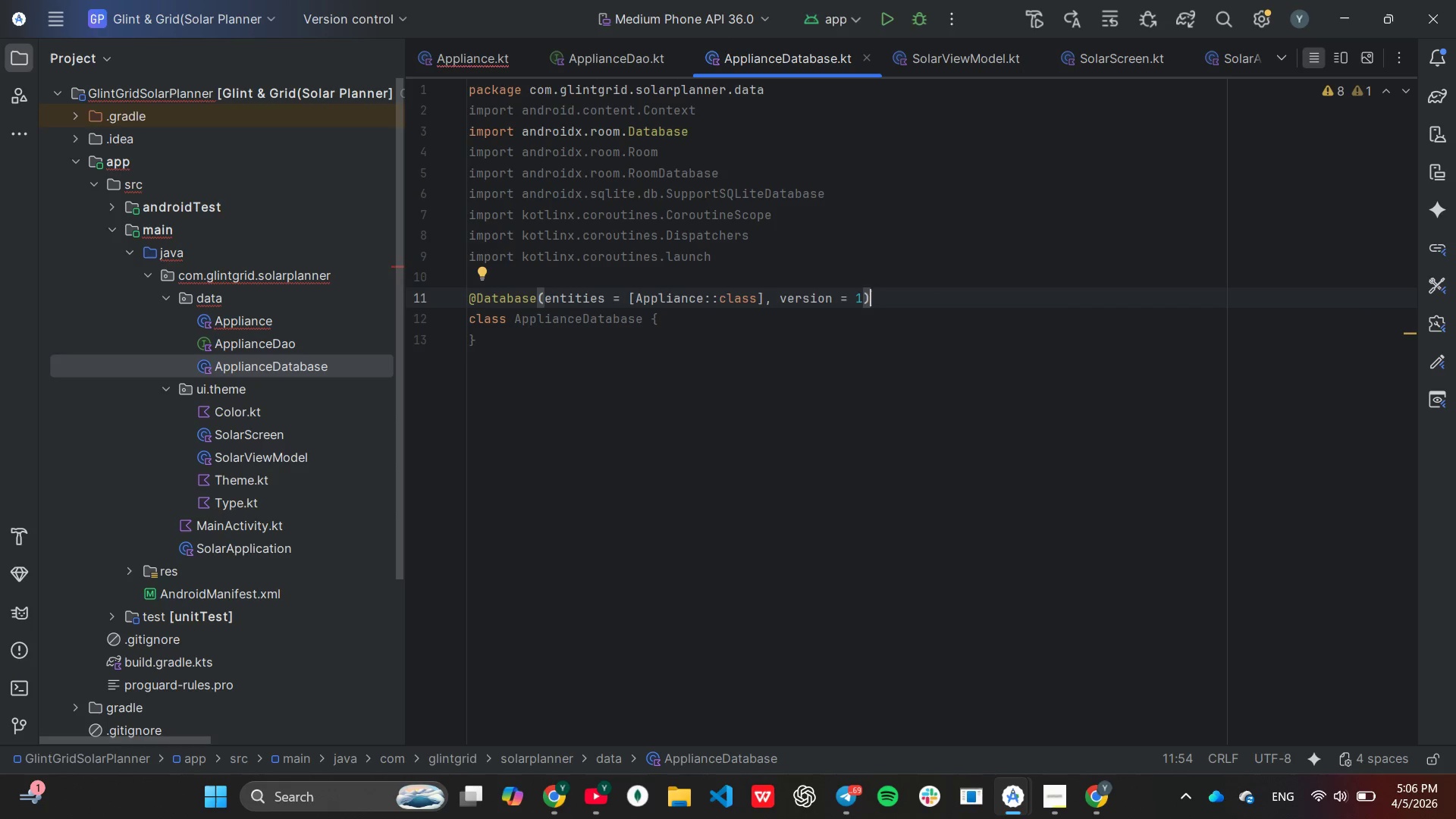 
key(ArrowDown)
 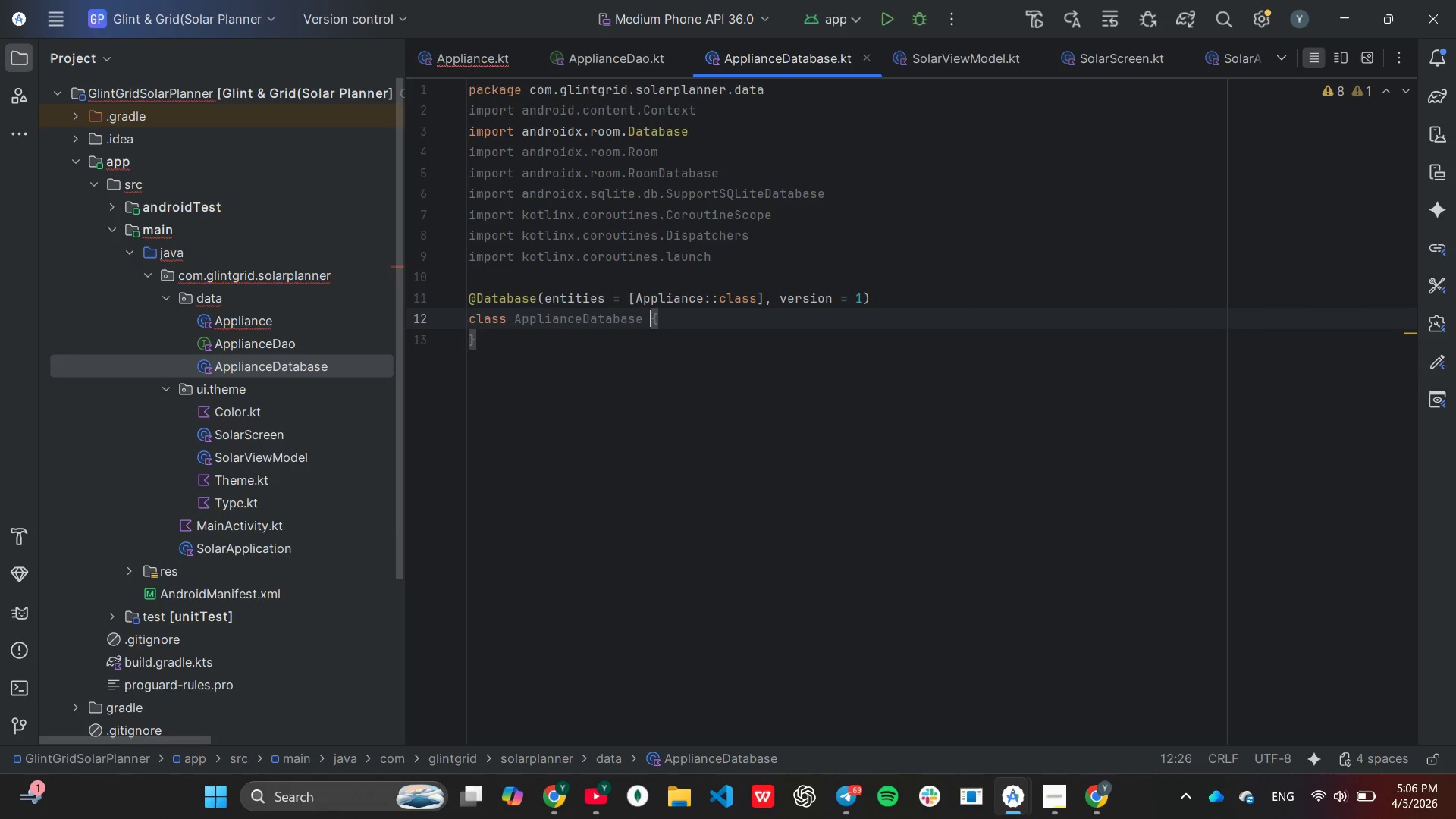 
hold_key(key=ArrowLeft, duration=0.94)
 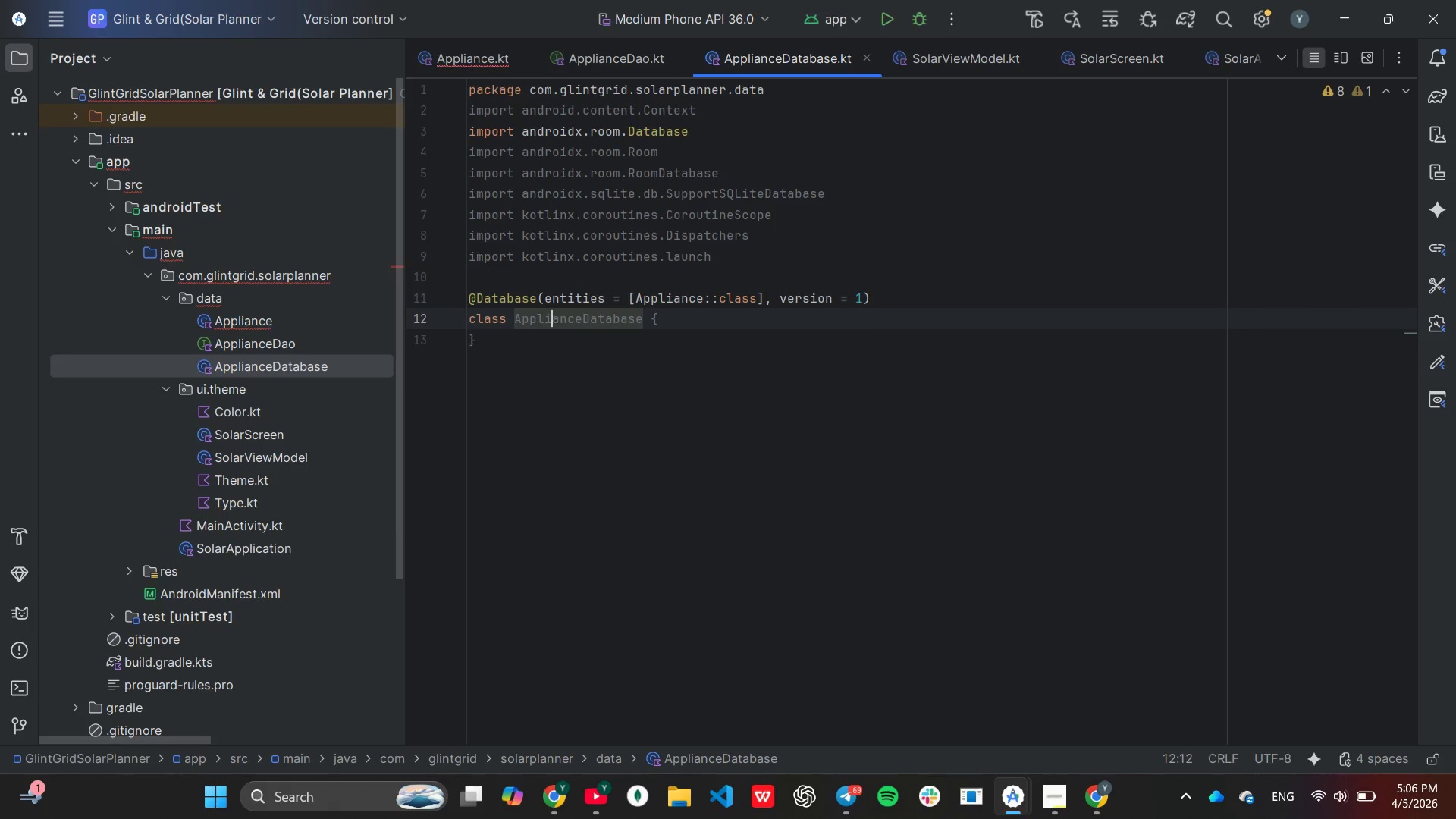 
hold_key(key=ArrowLeft, duration=0.41)
 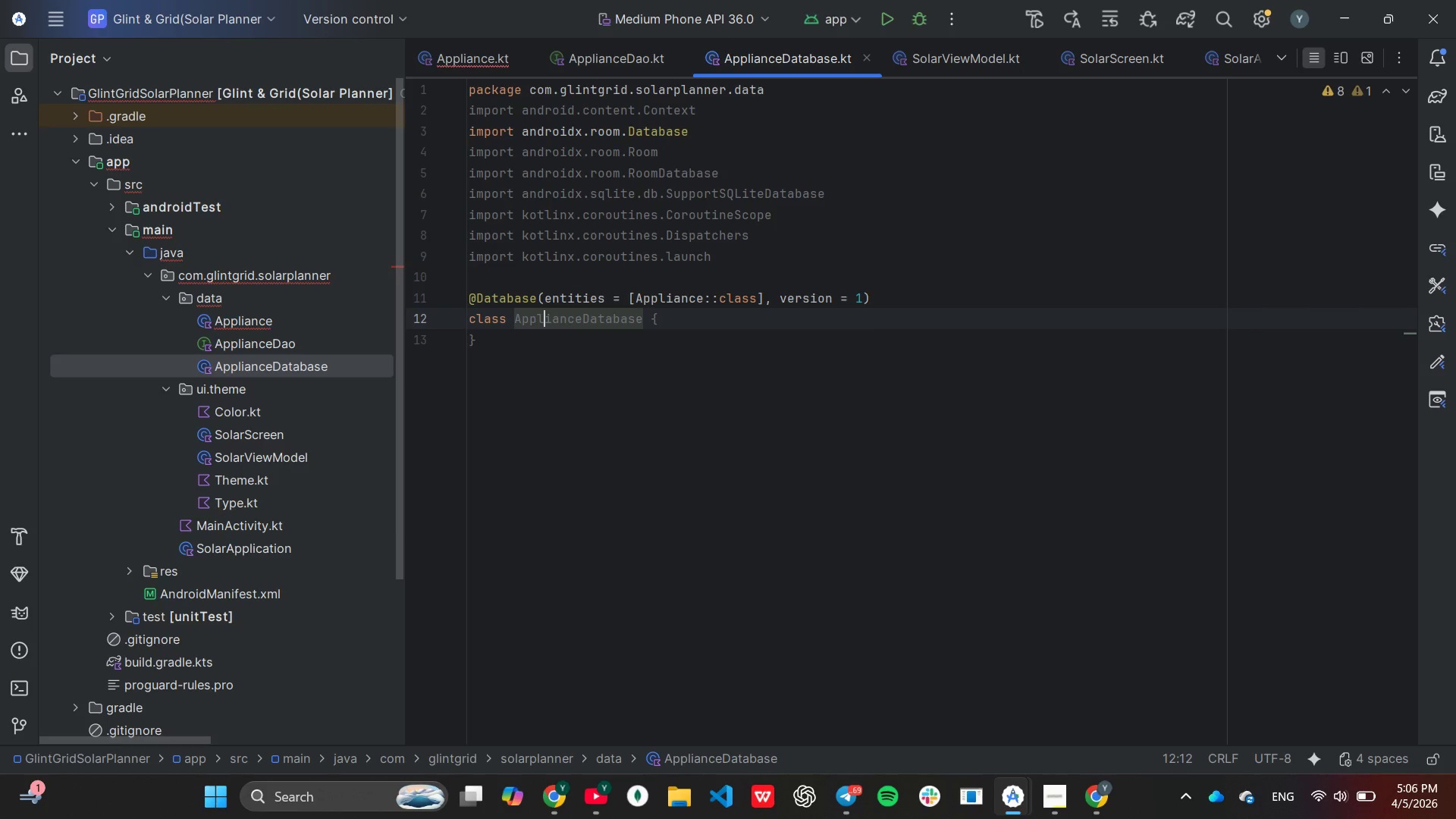 
hold_key(key=ArrowLeft, duration=0.73)
 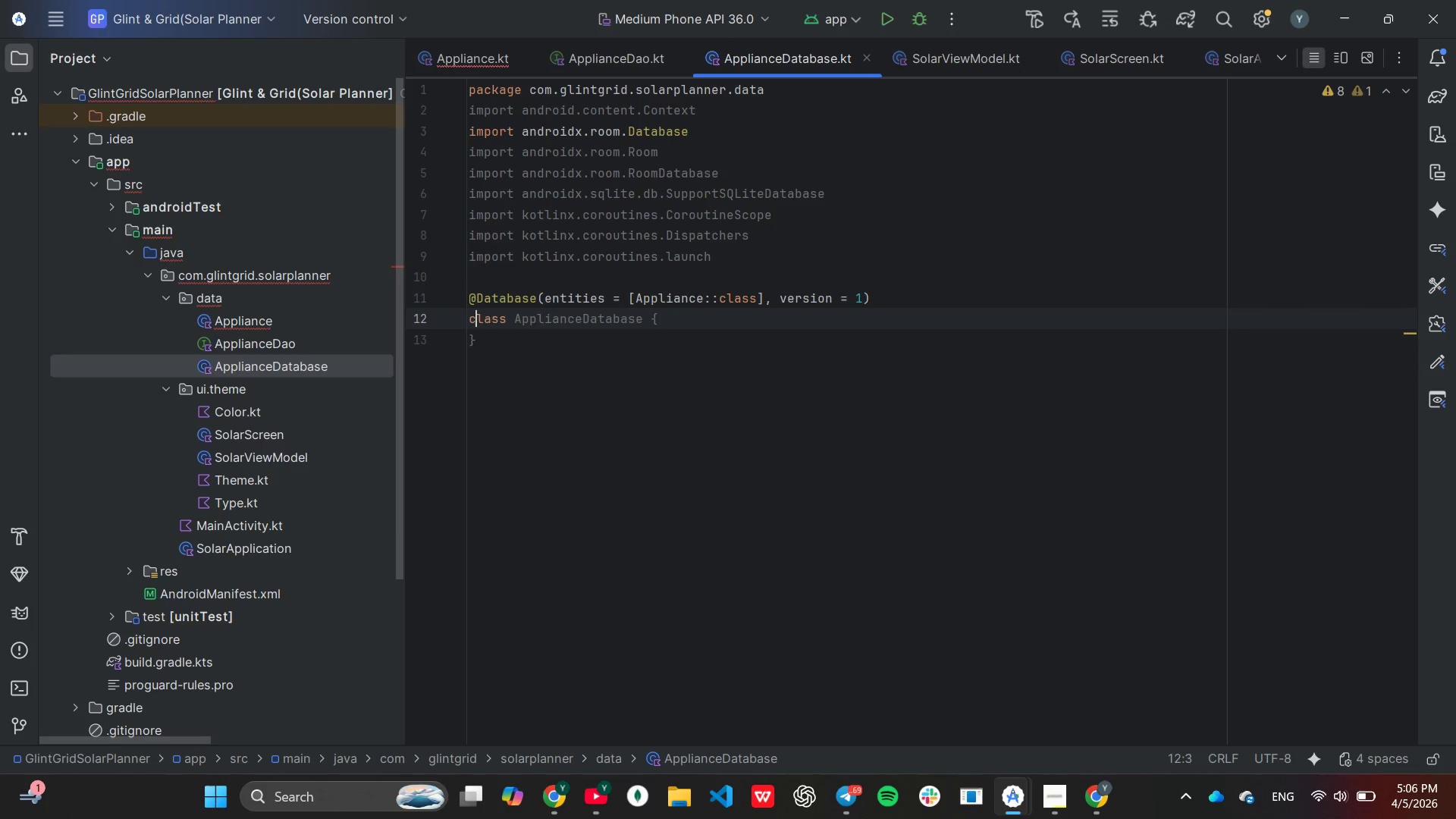 
key(ArrowLeft)
 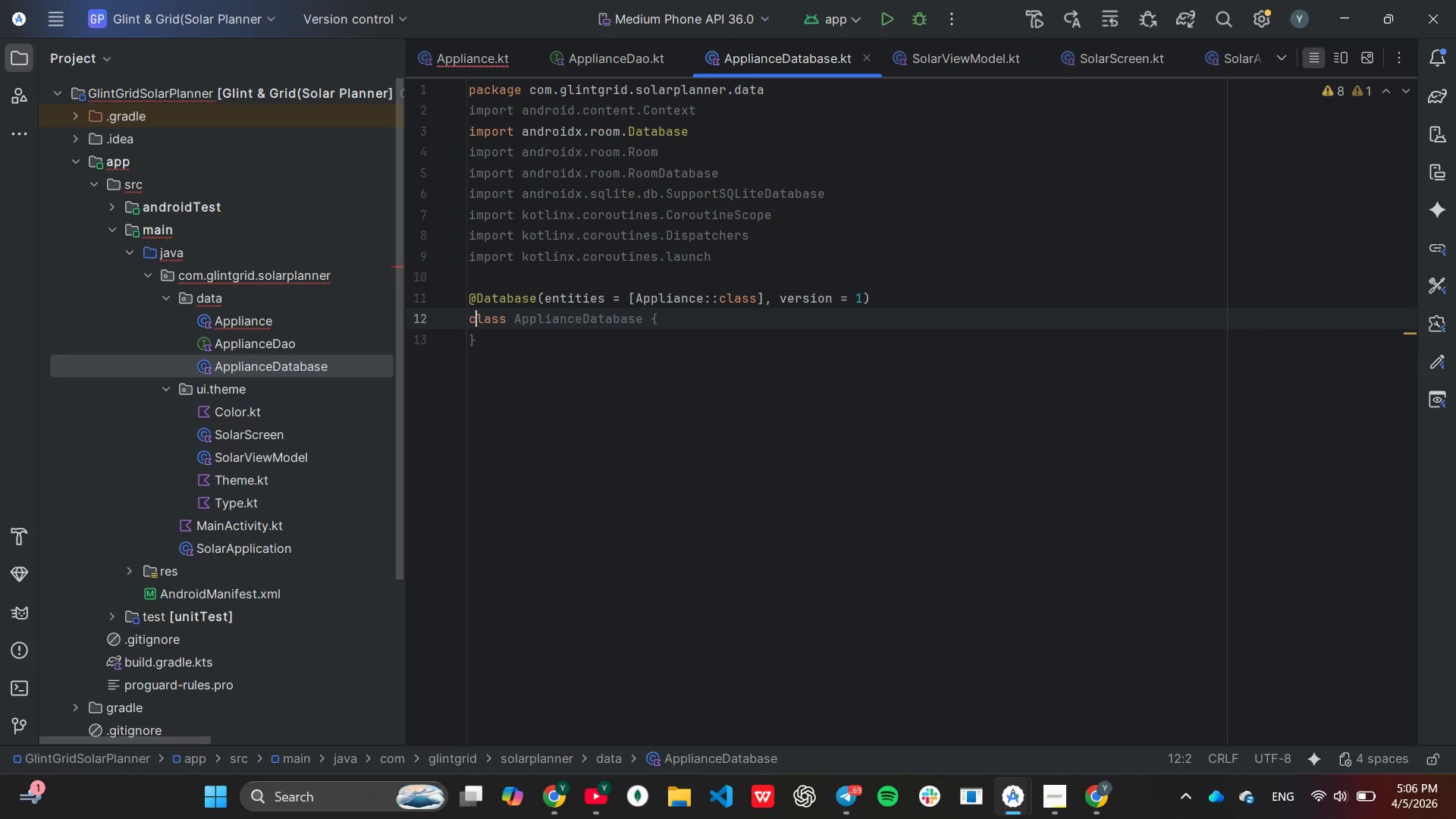 
key(ArrowLeft)
 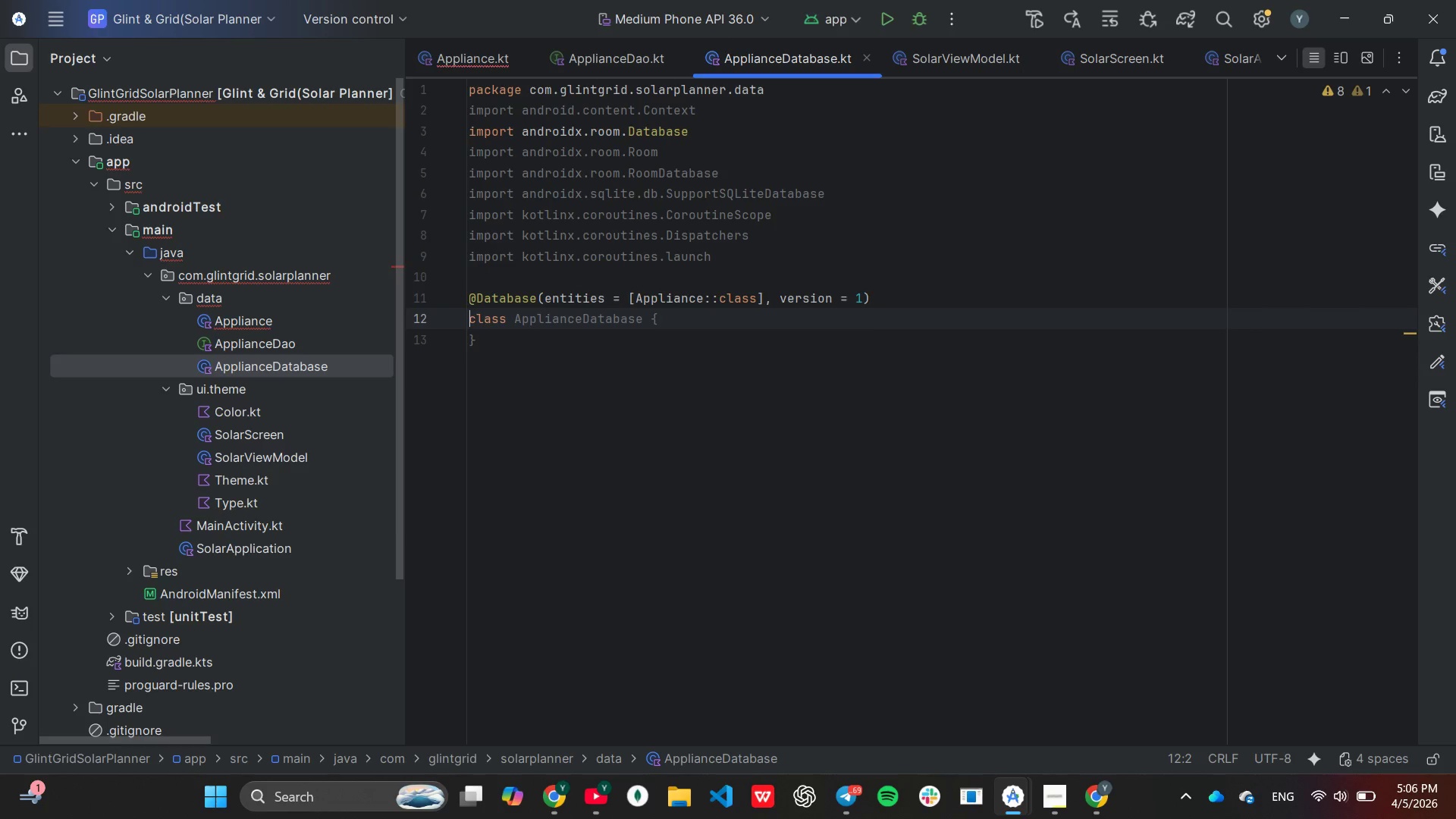 
key(ArrowLeft)
 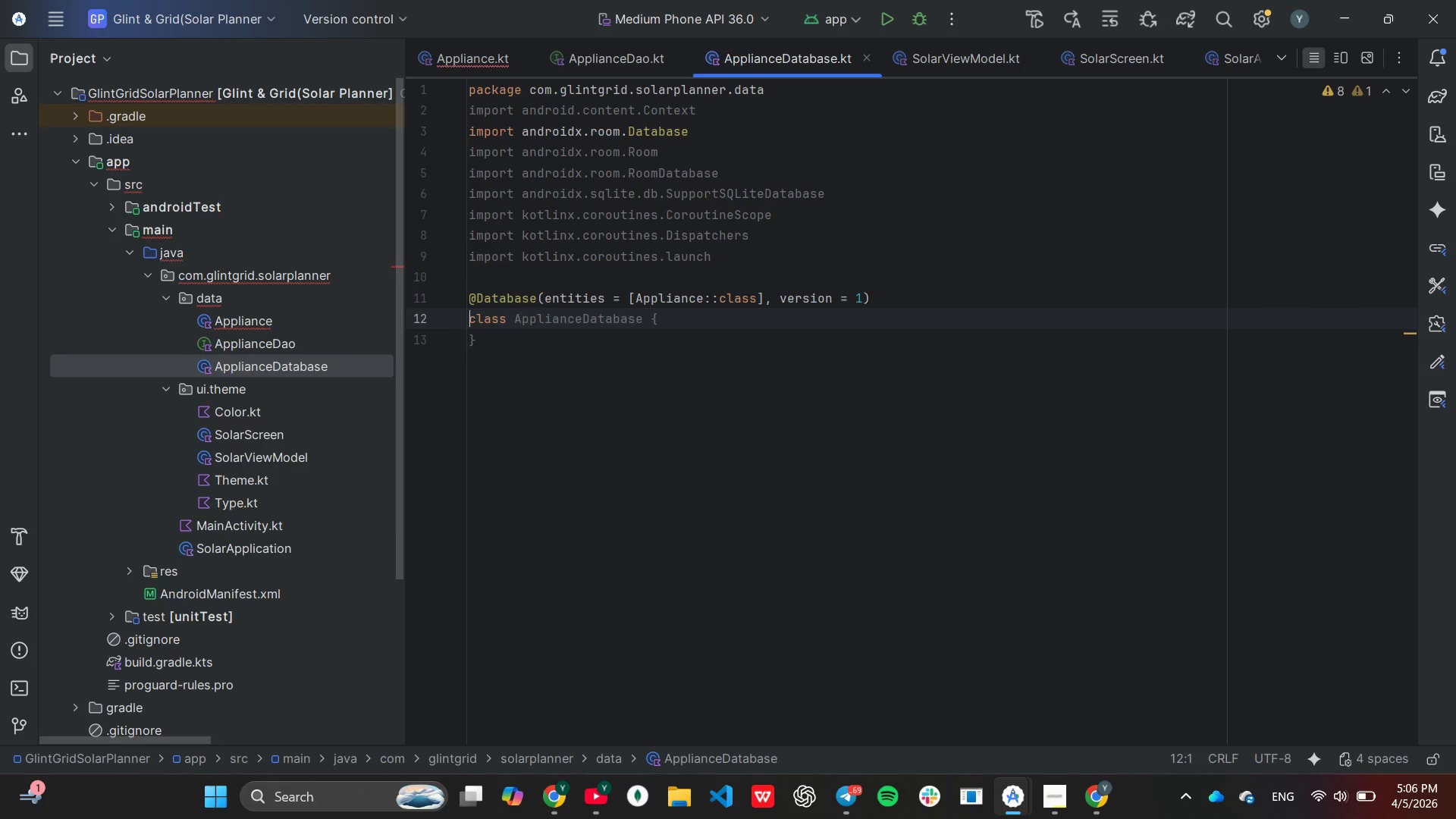 
type(abstarc)
key(Backspace)
key(Backspace)
type(ct )
key(Backspace)
key(Backspace)
key(Backspace)
key(Backspace)
type(ract )
 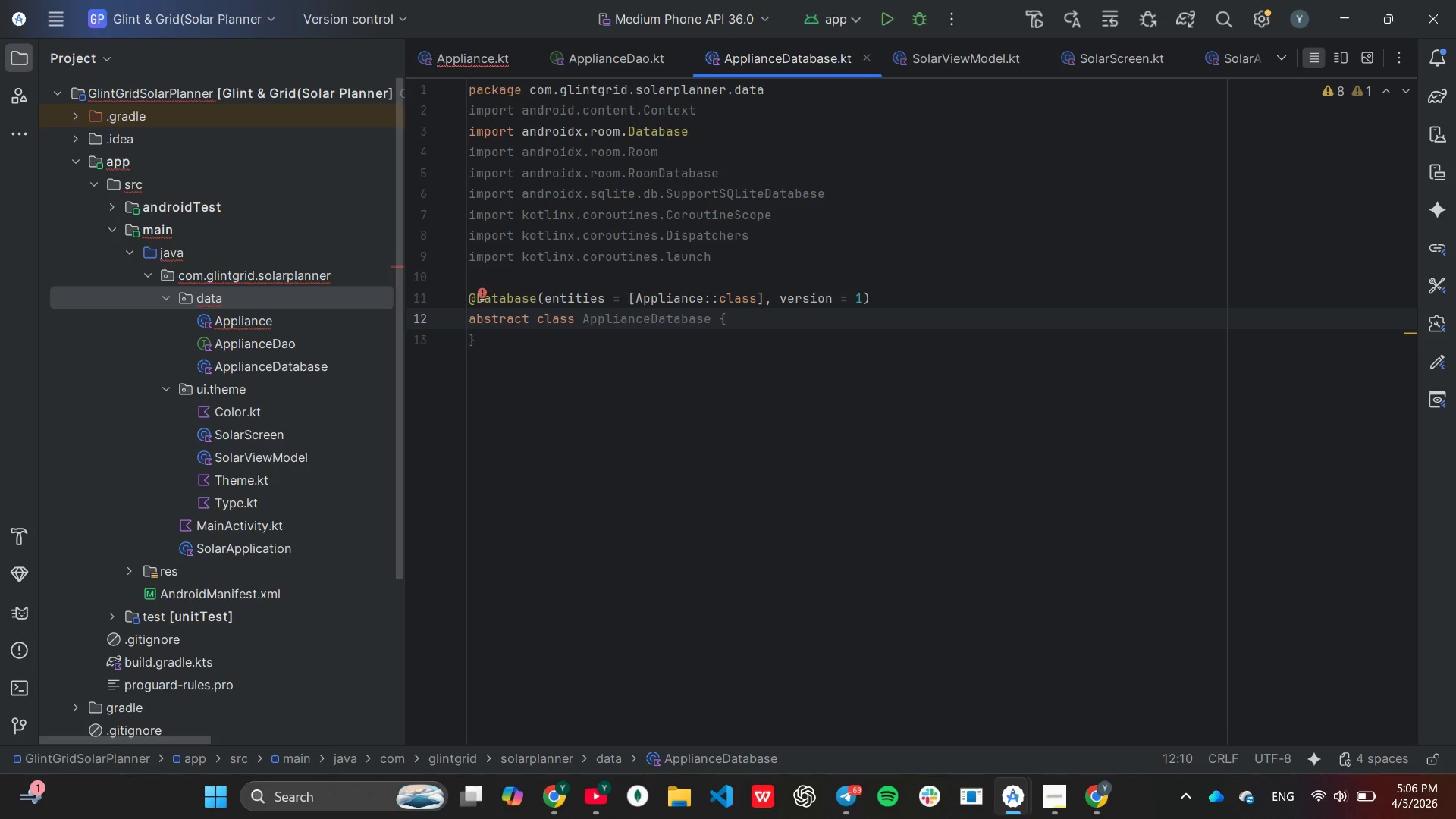 
key(End)
 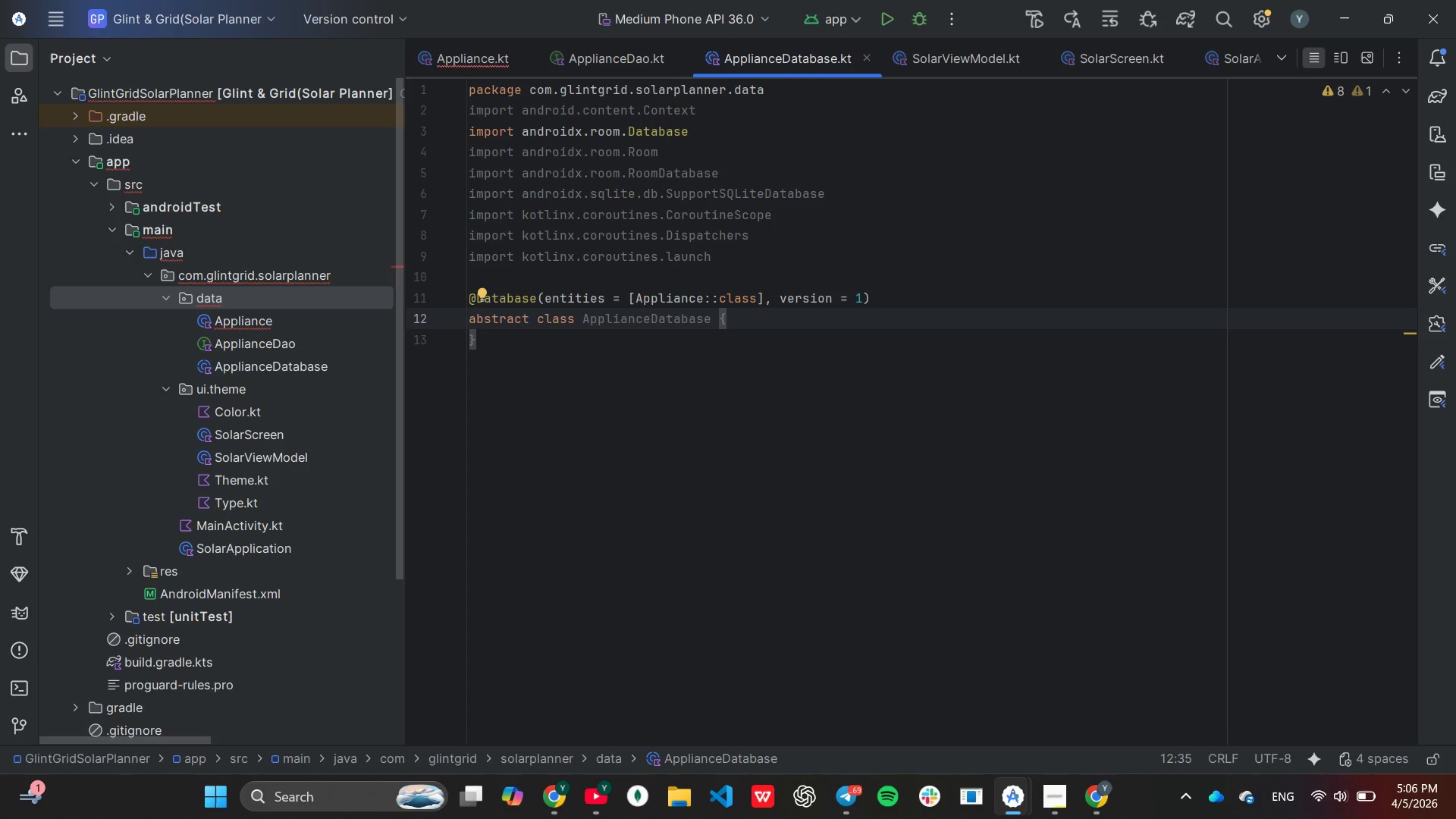 
key(Enter)
 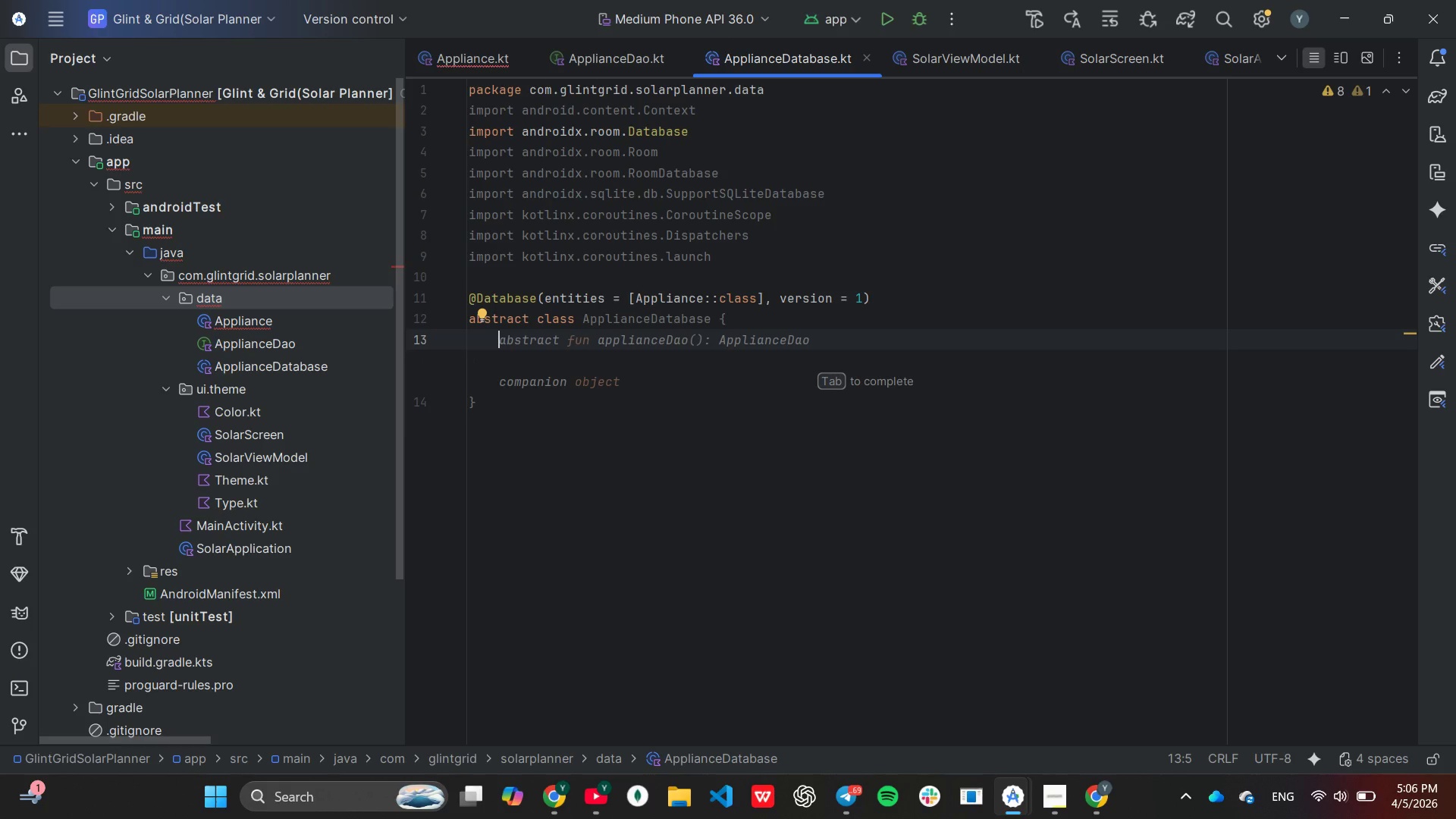 
wait(5.09)
 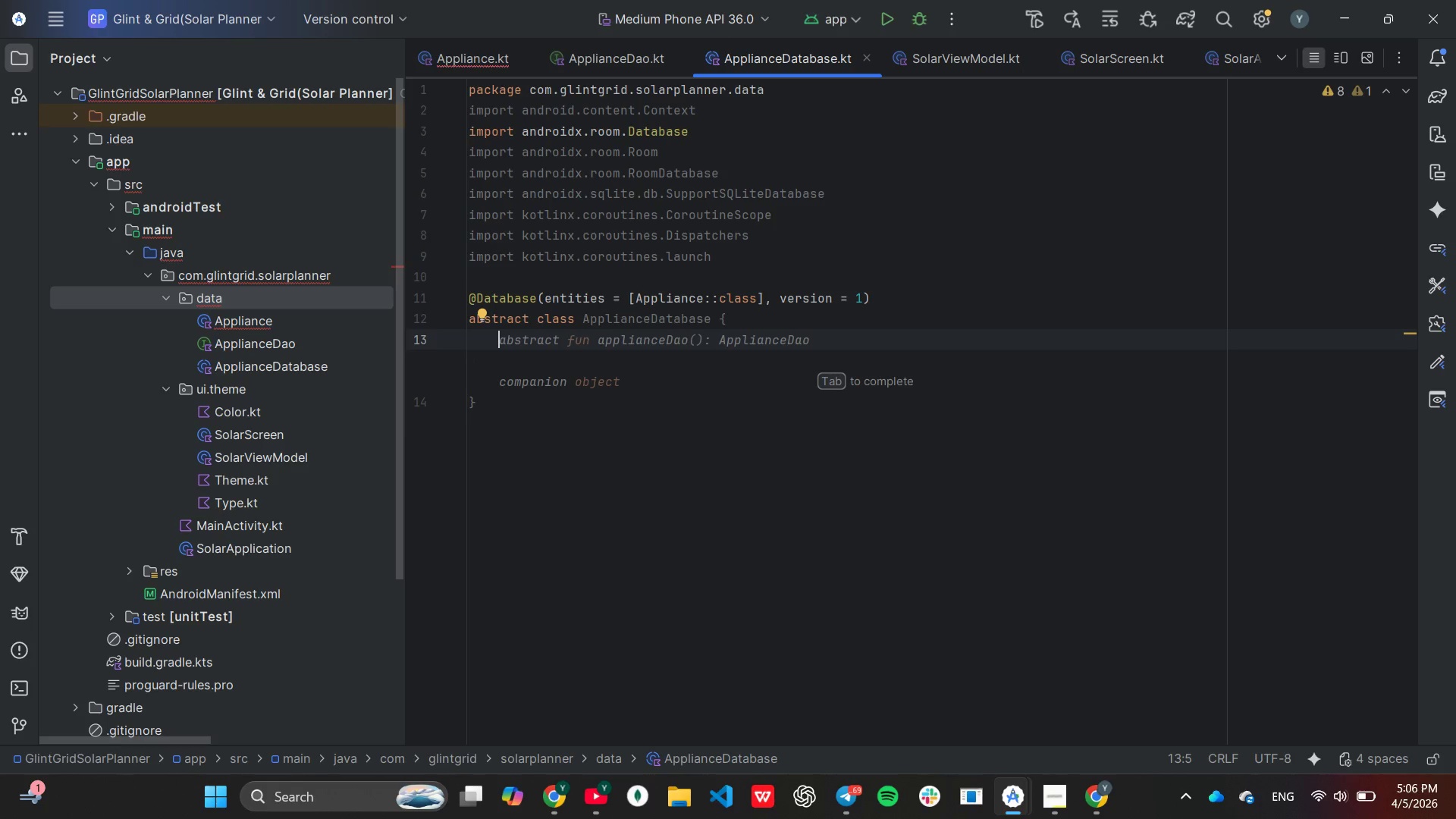 
key(ArrowUp)
 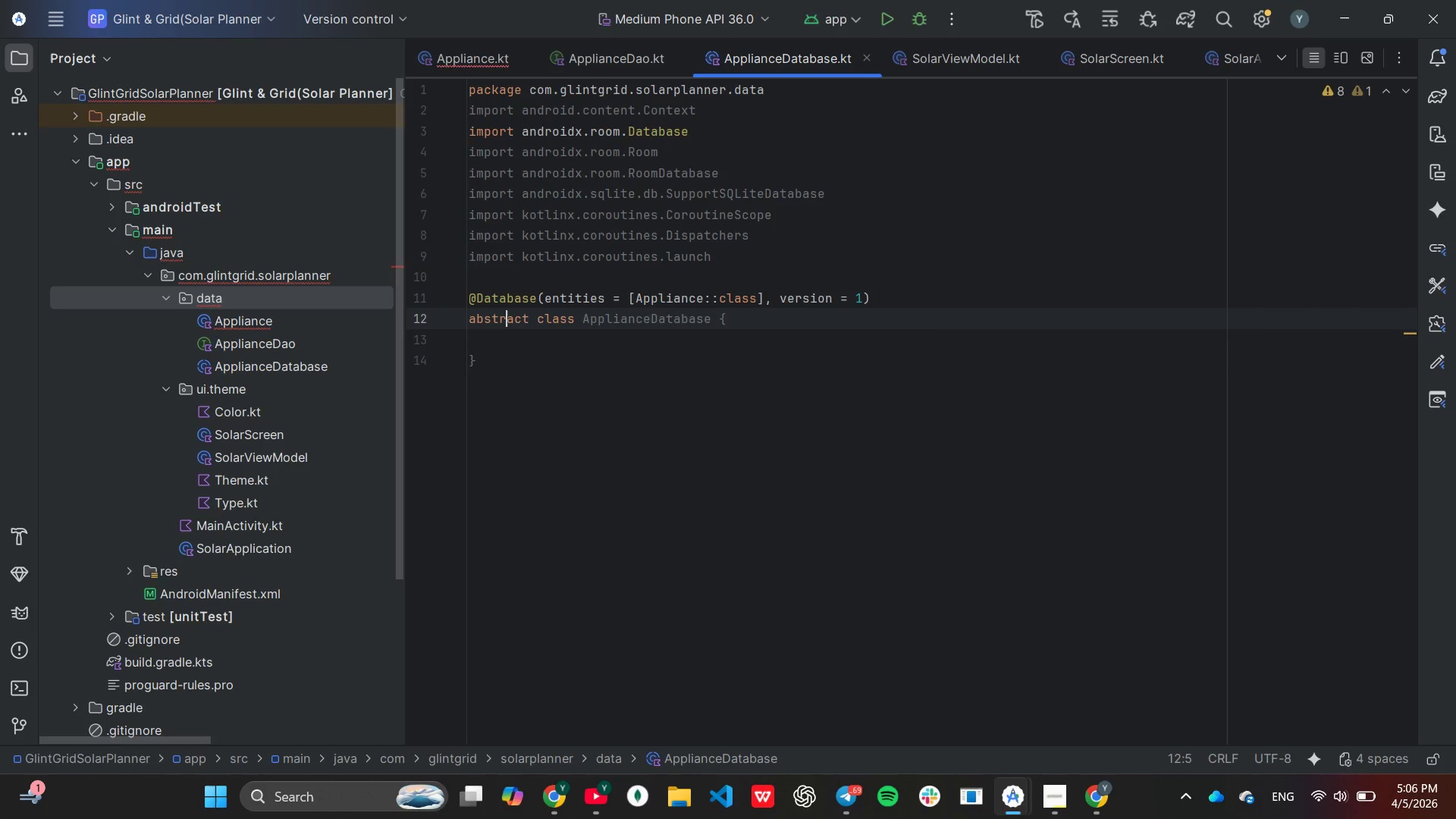 
hold_key(key=ArrowRight, duration=0.41)
 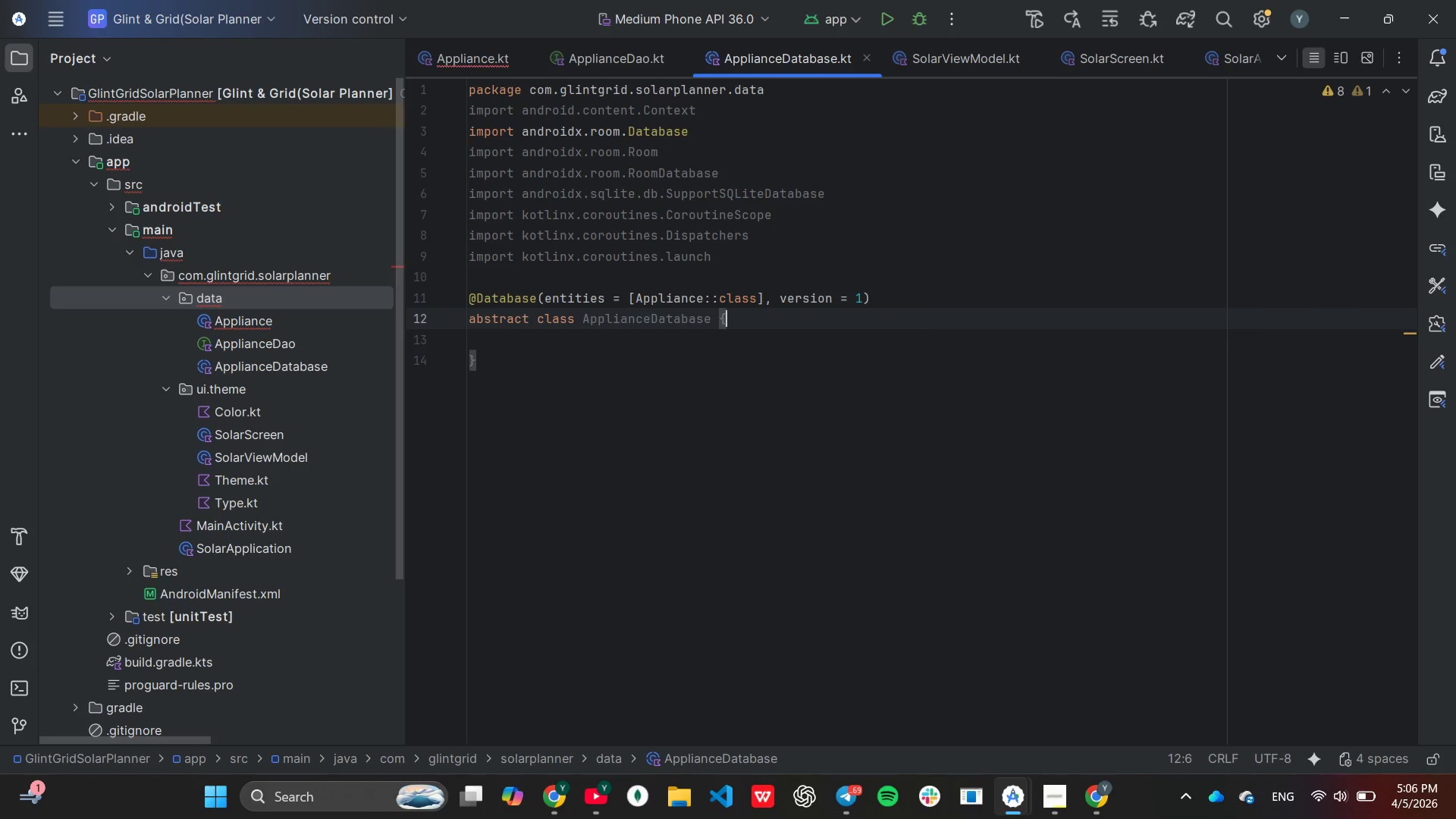 
key(End)
 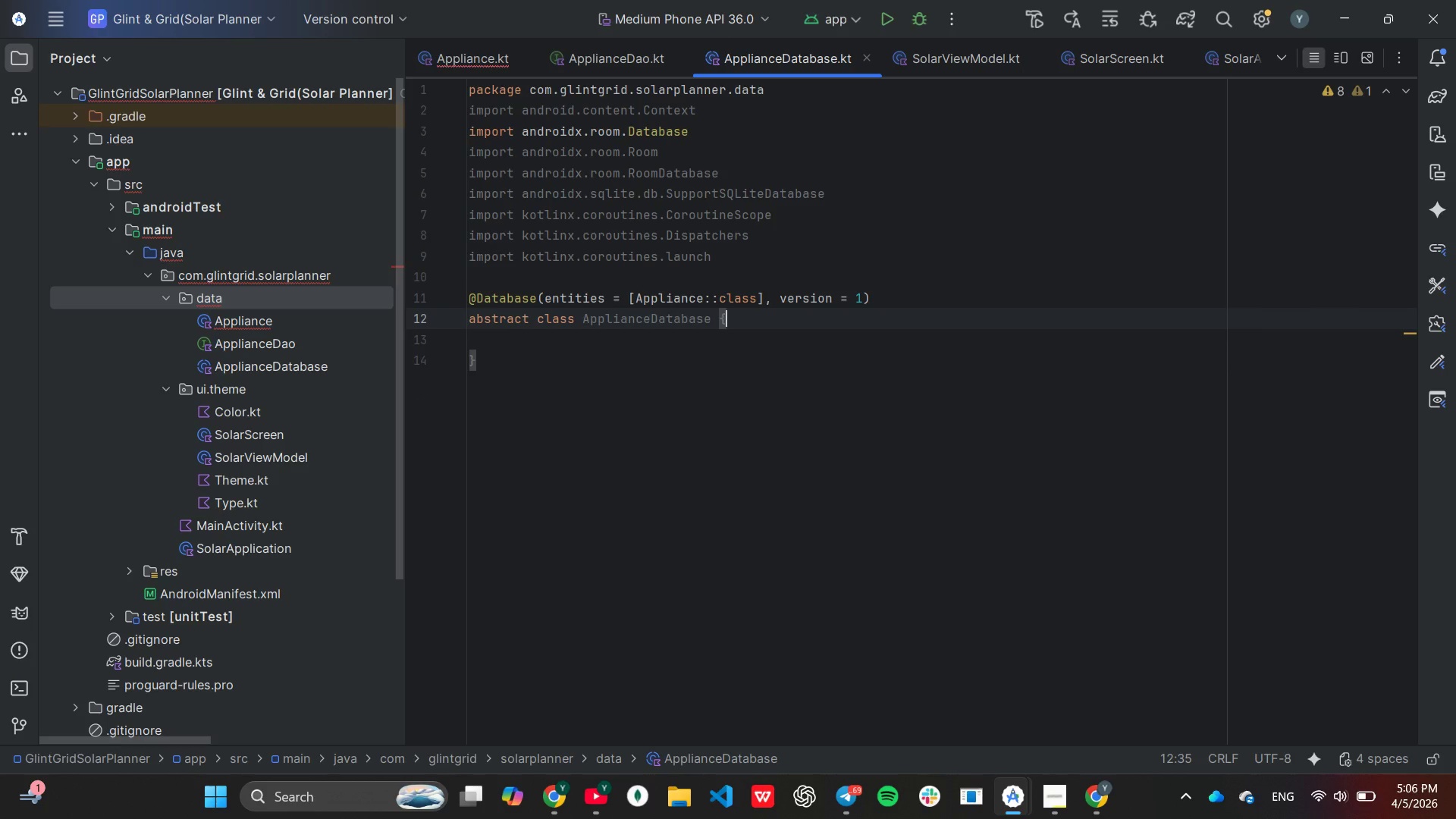 
key(Control+ControlRight)
 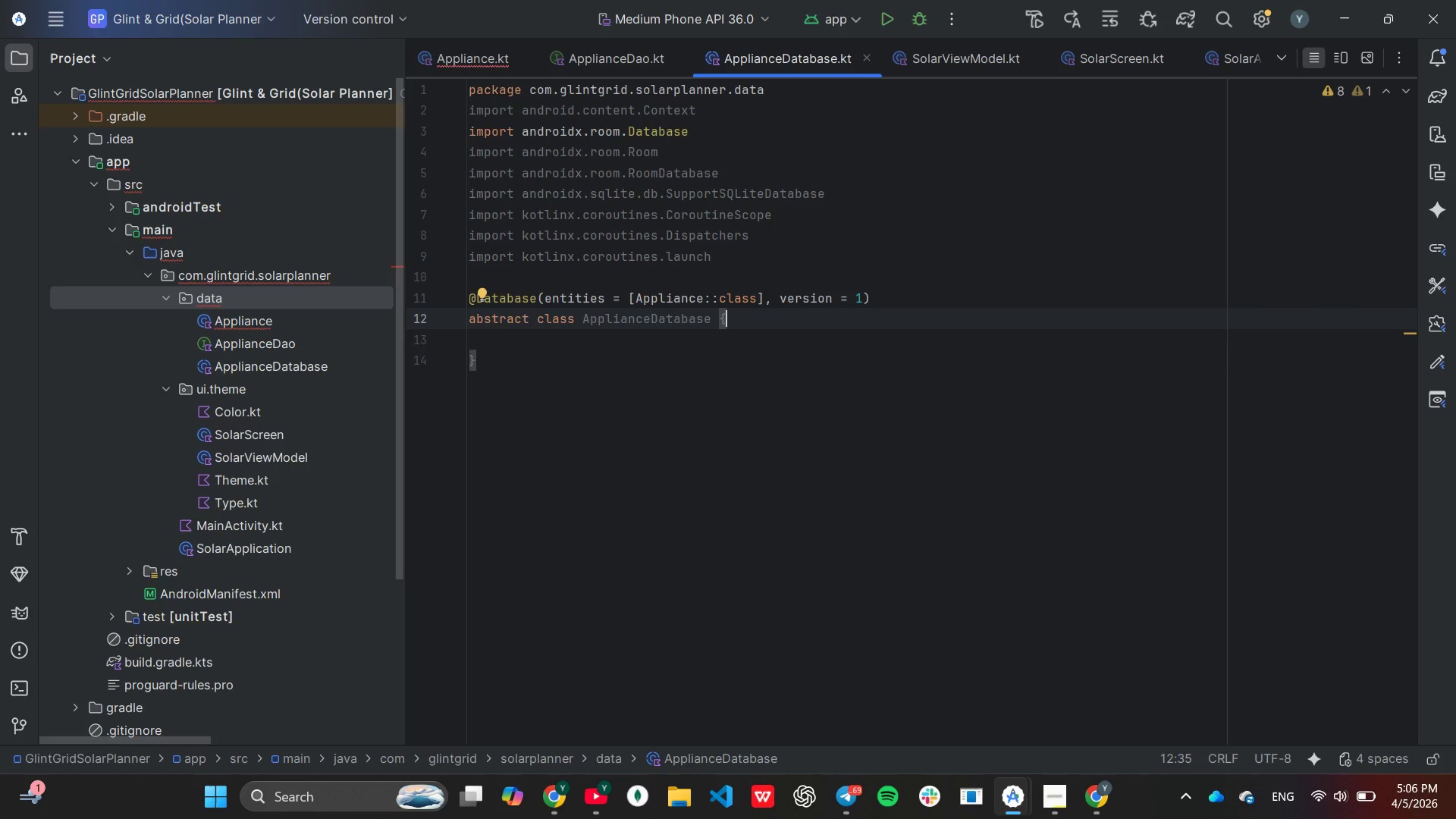 
key(ArrowLeft)
 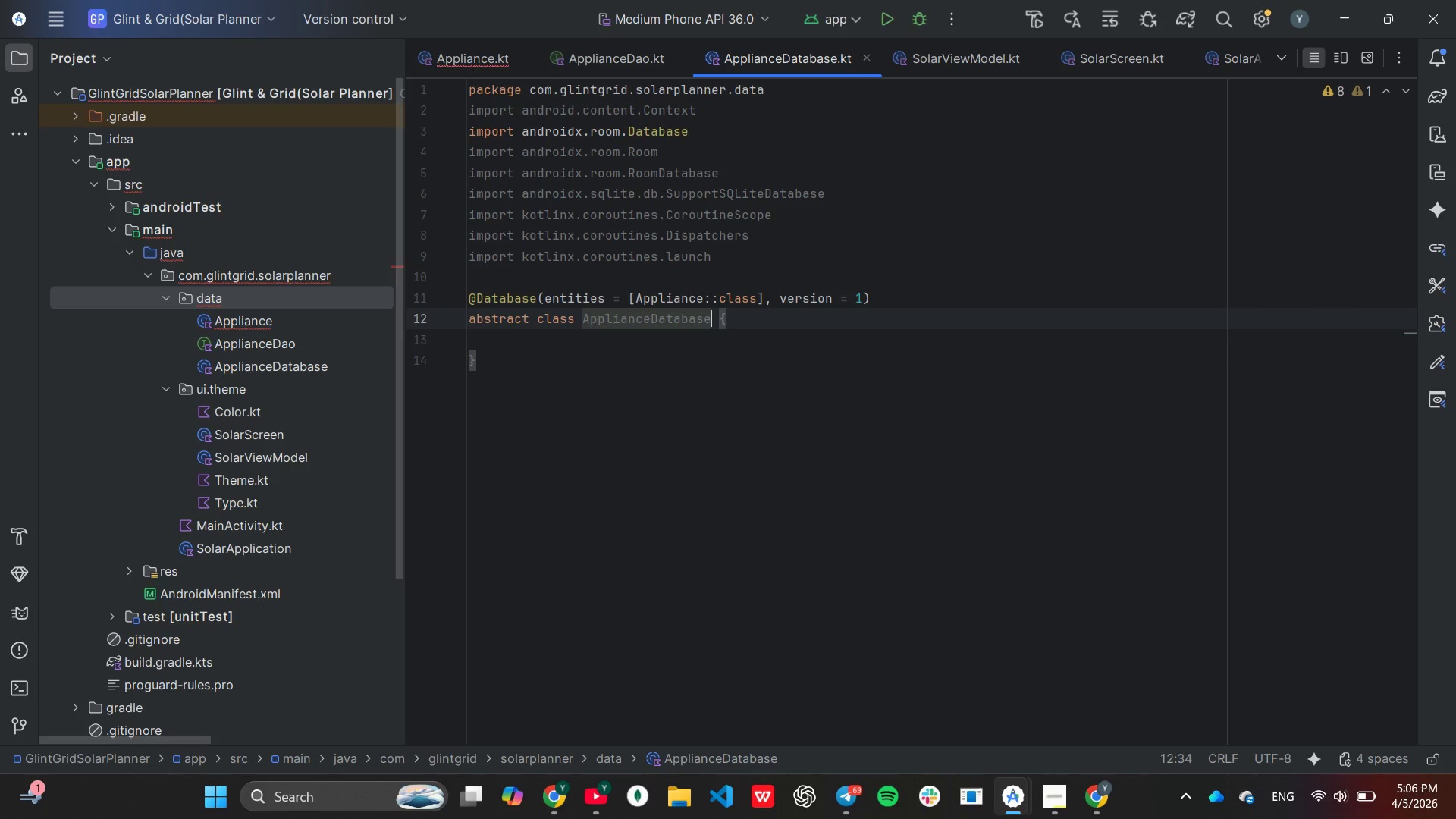 
key(ArrowLeft)
 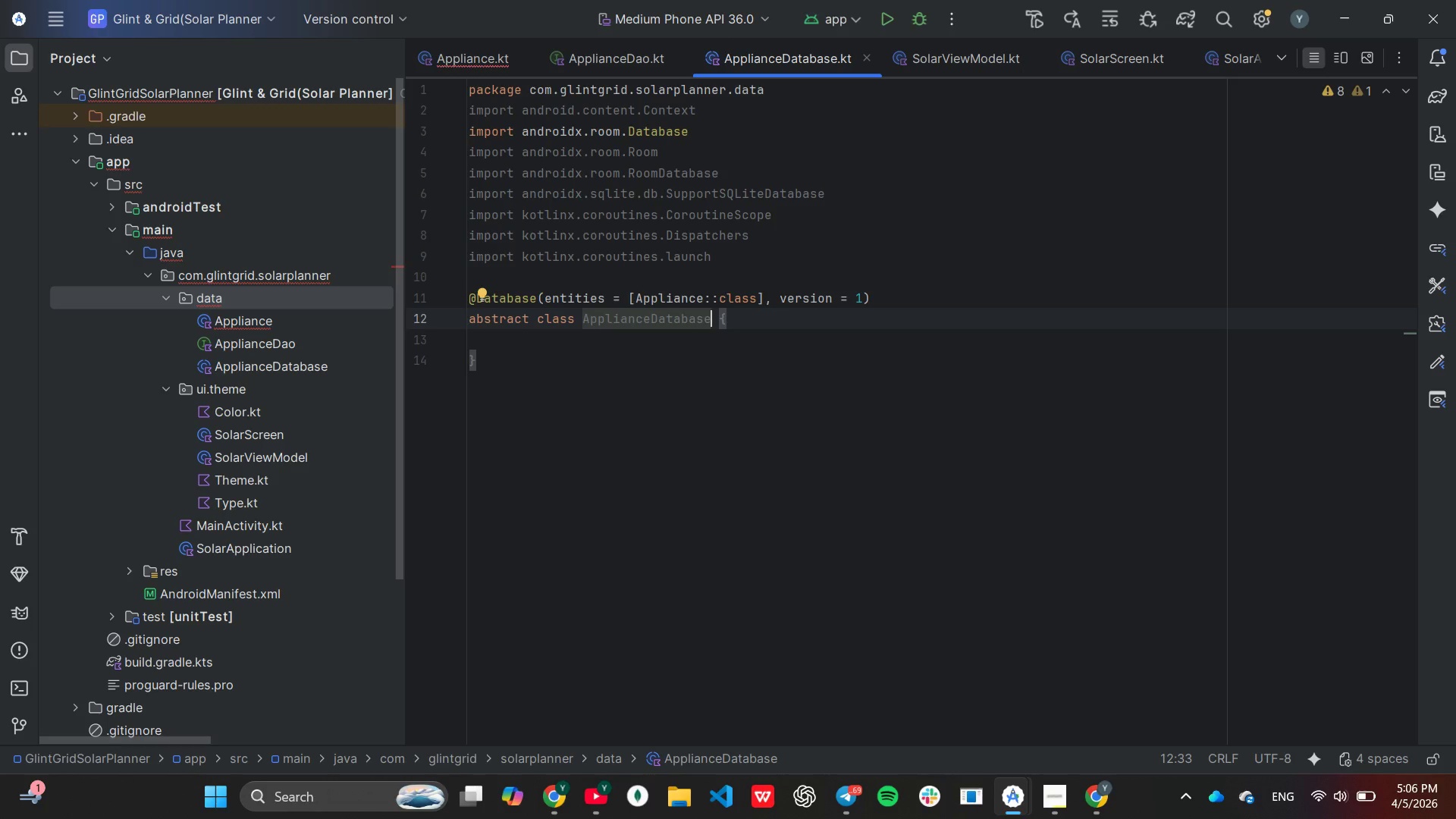 
key(Space)
 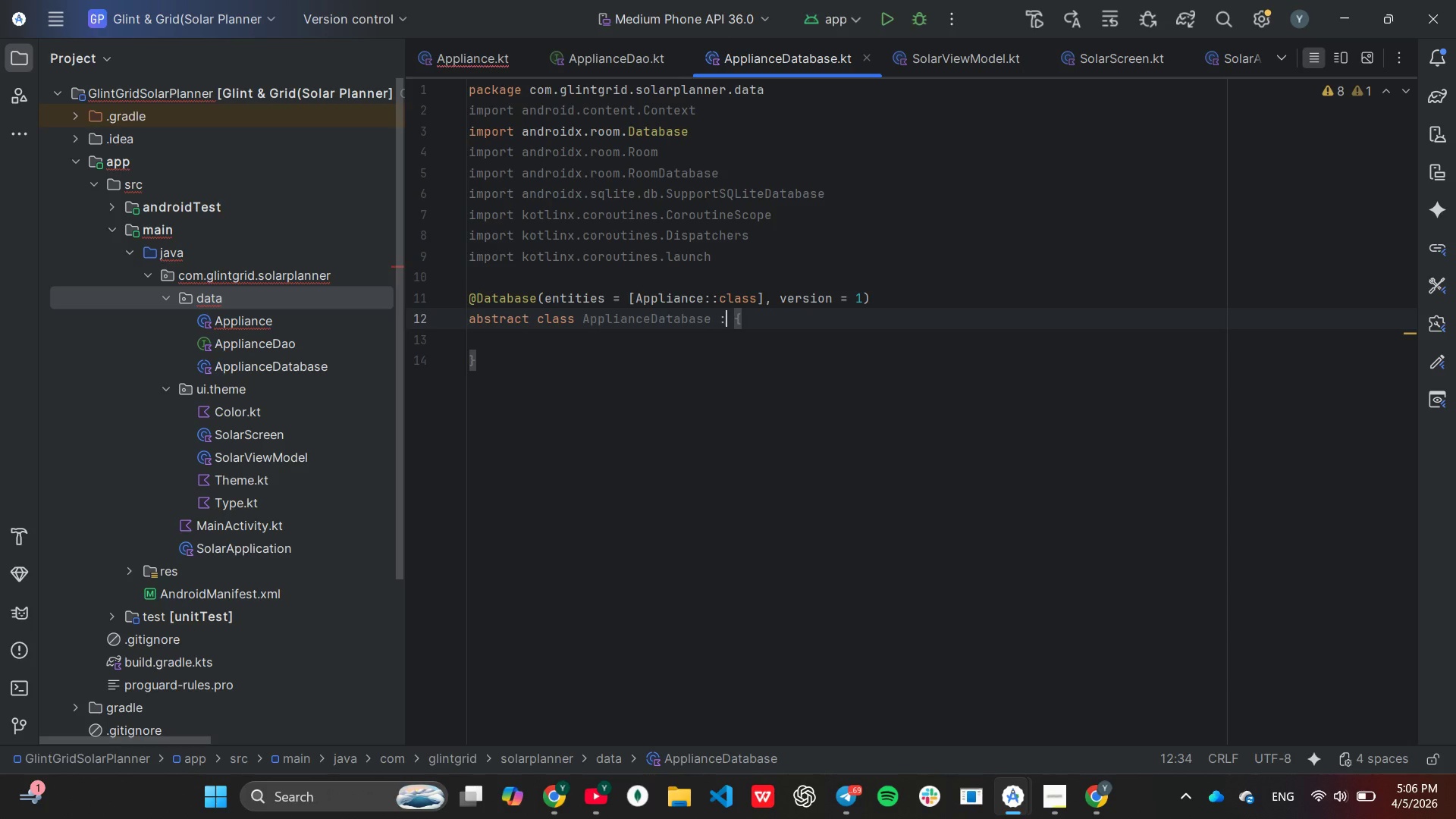 
key(Shift+ShiftLeft)
 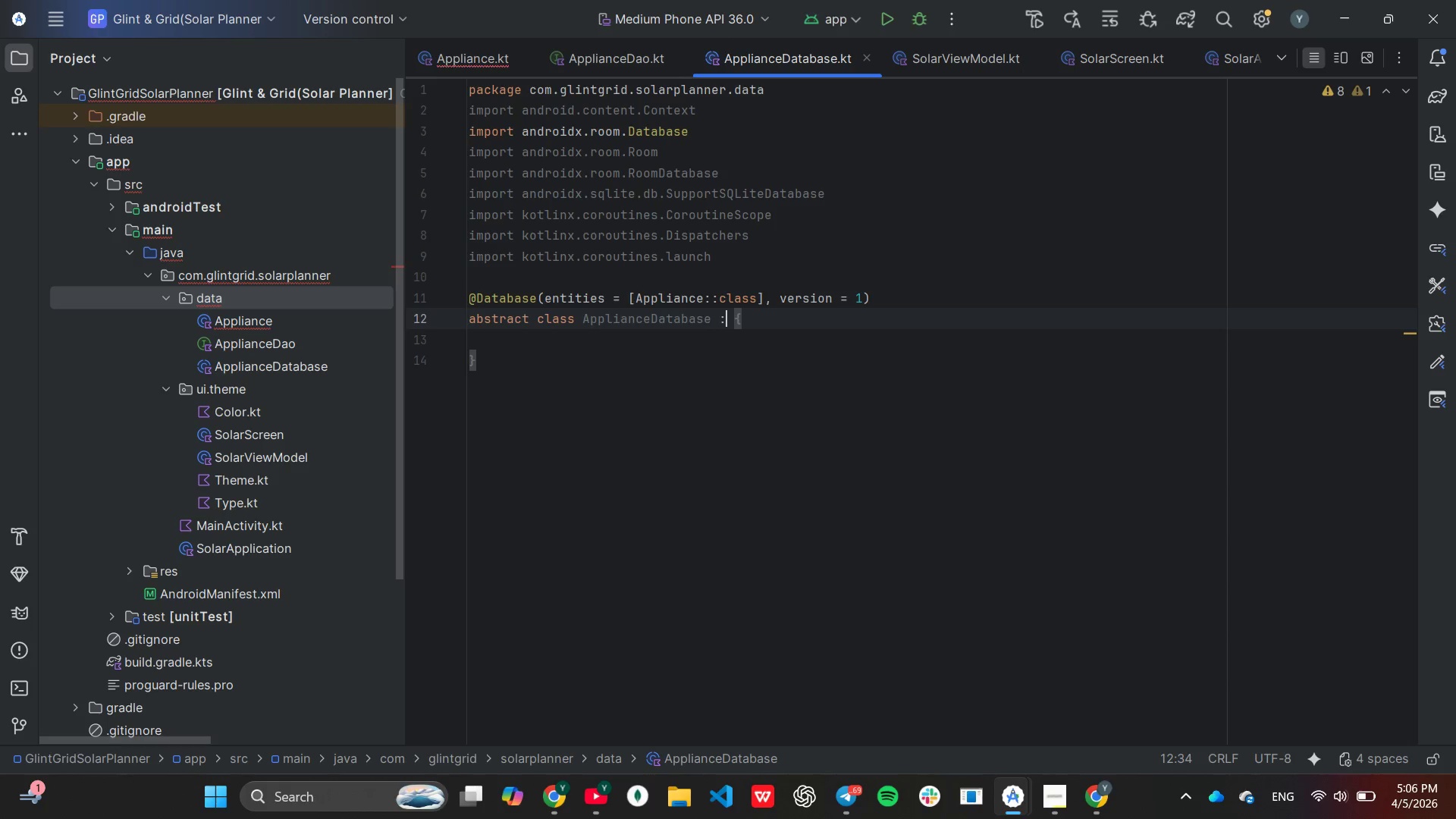 
key(Shift+Semicolon)
 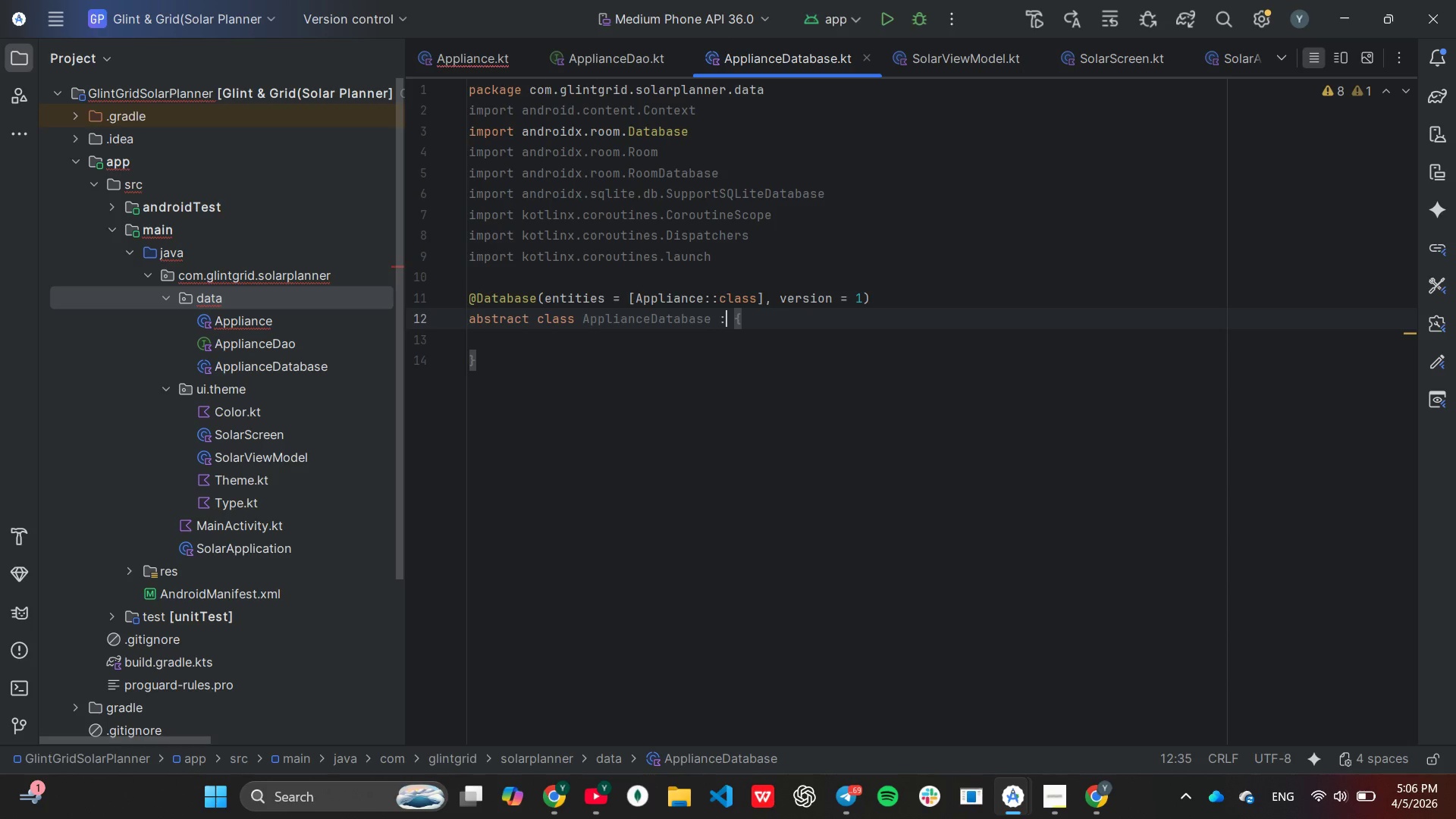 
key(Space)
 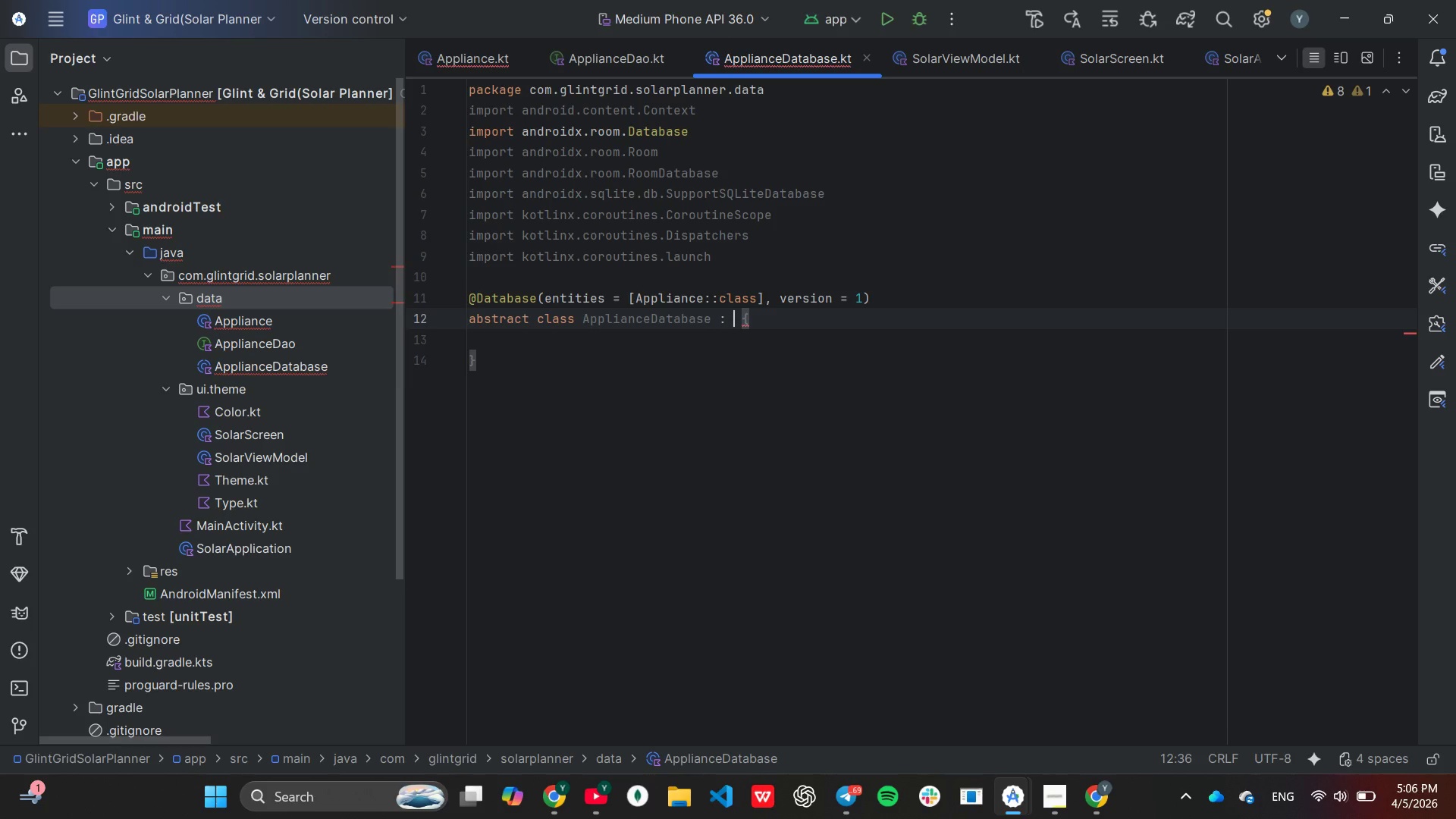 
key(Shift+R)
 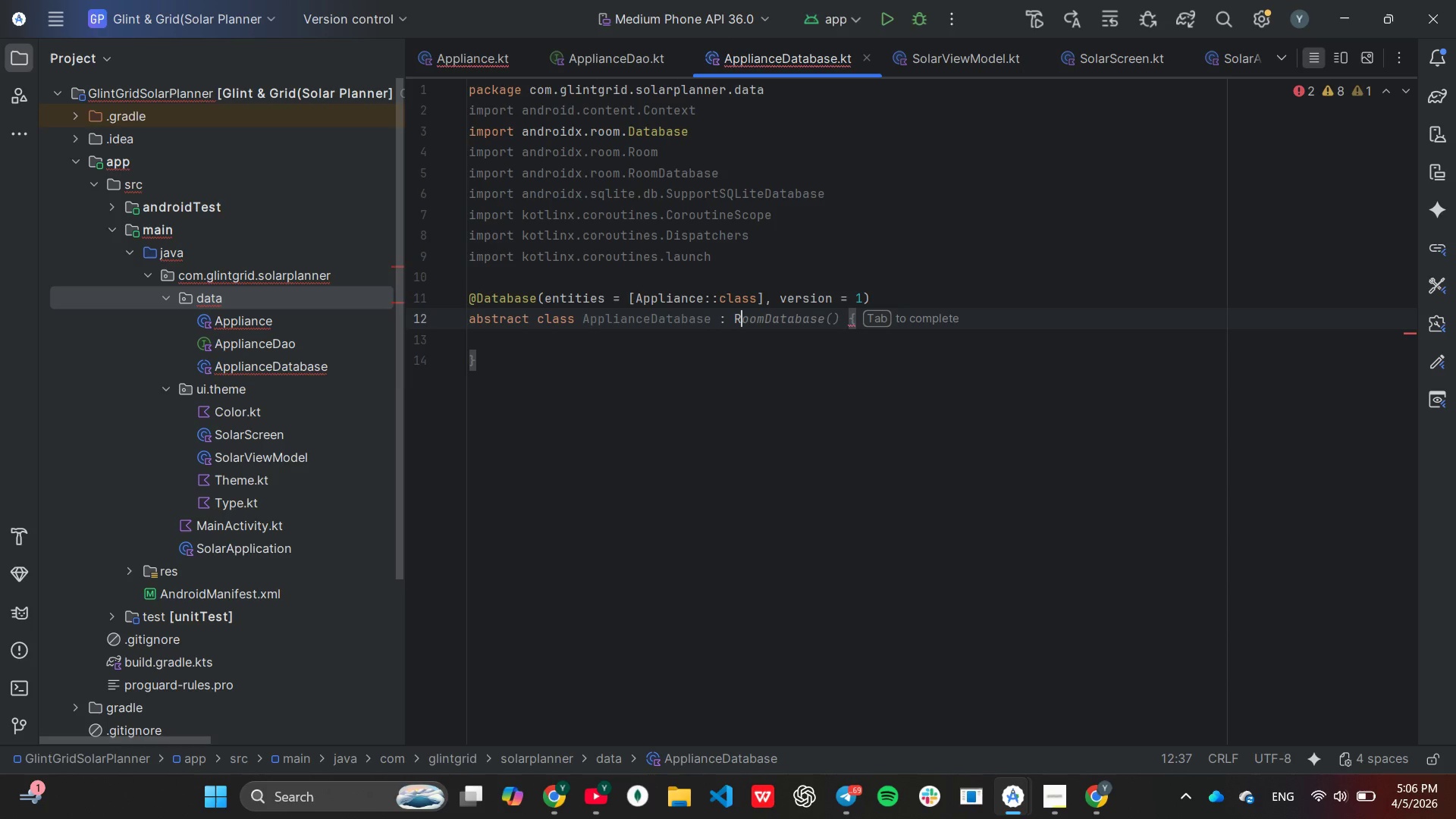 
key(Tab)
 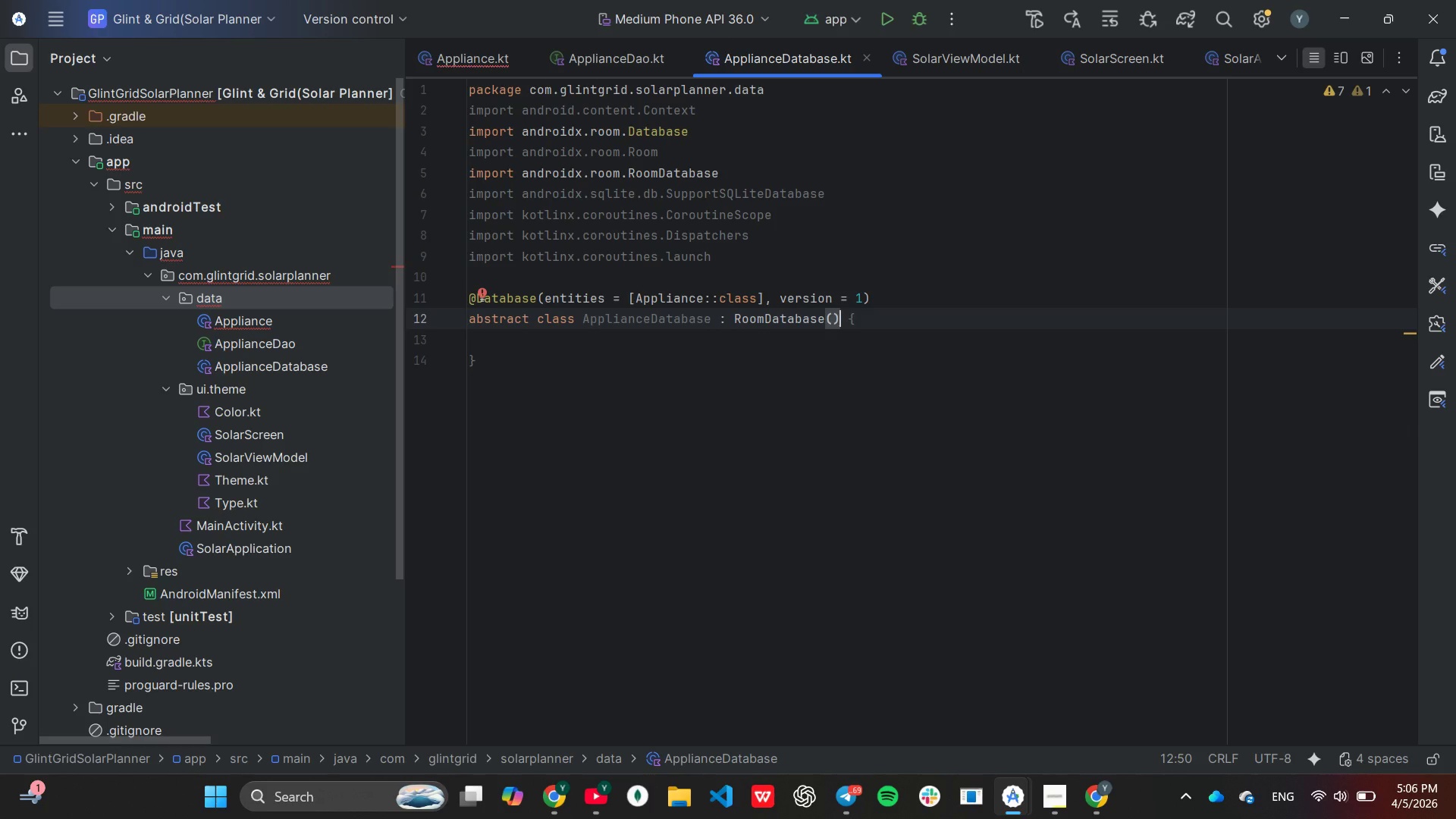 
key(ArrowDown)
 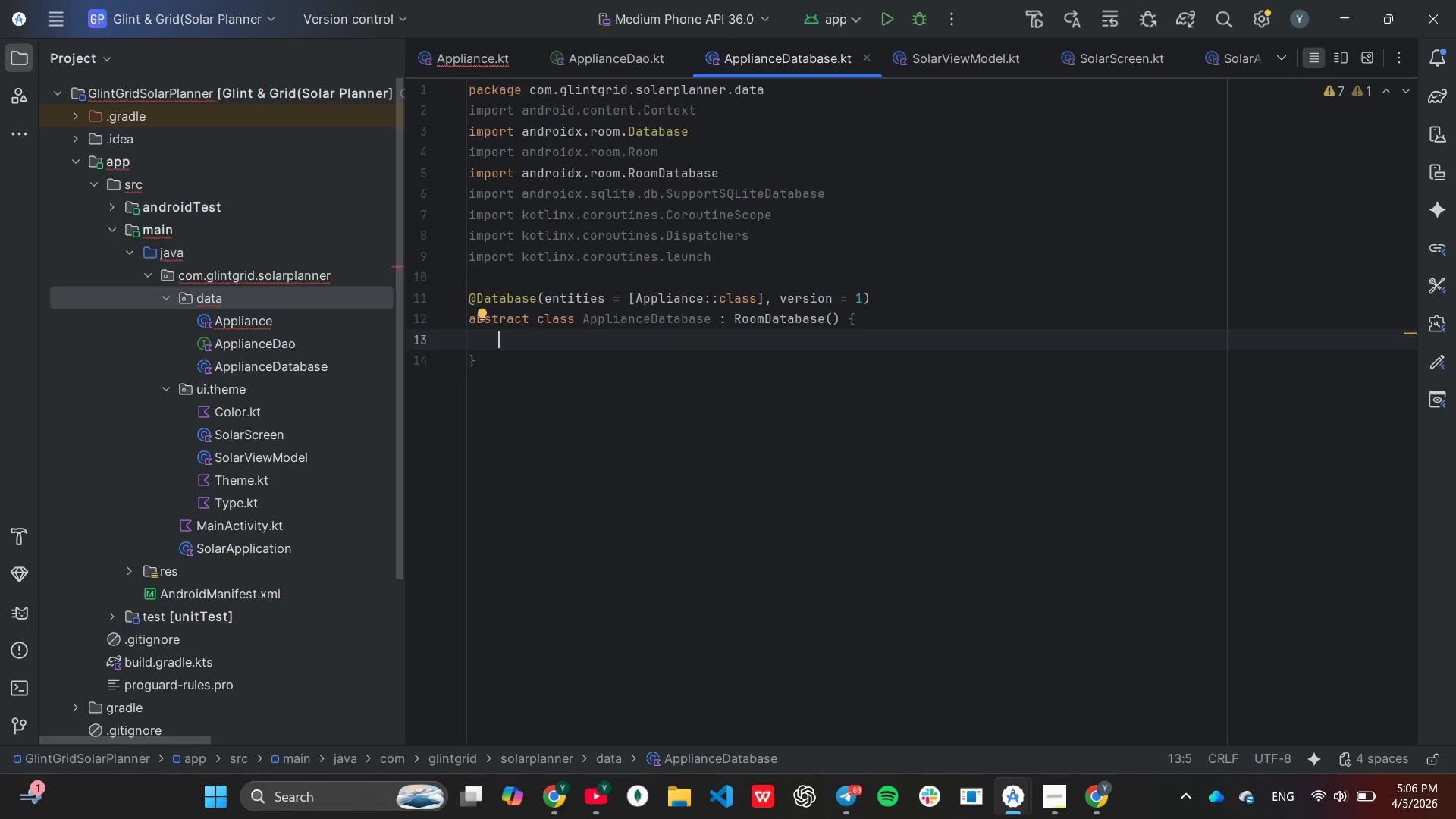 
key(A)